 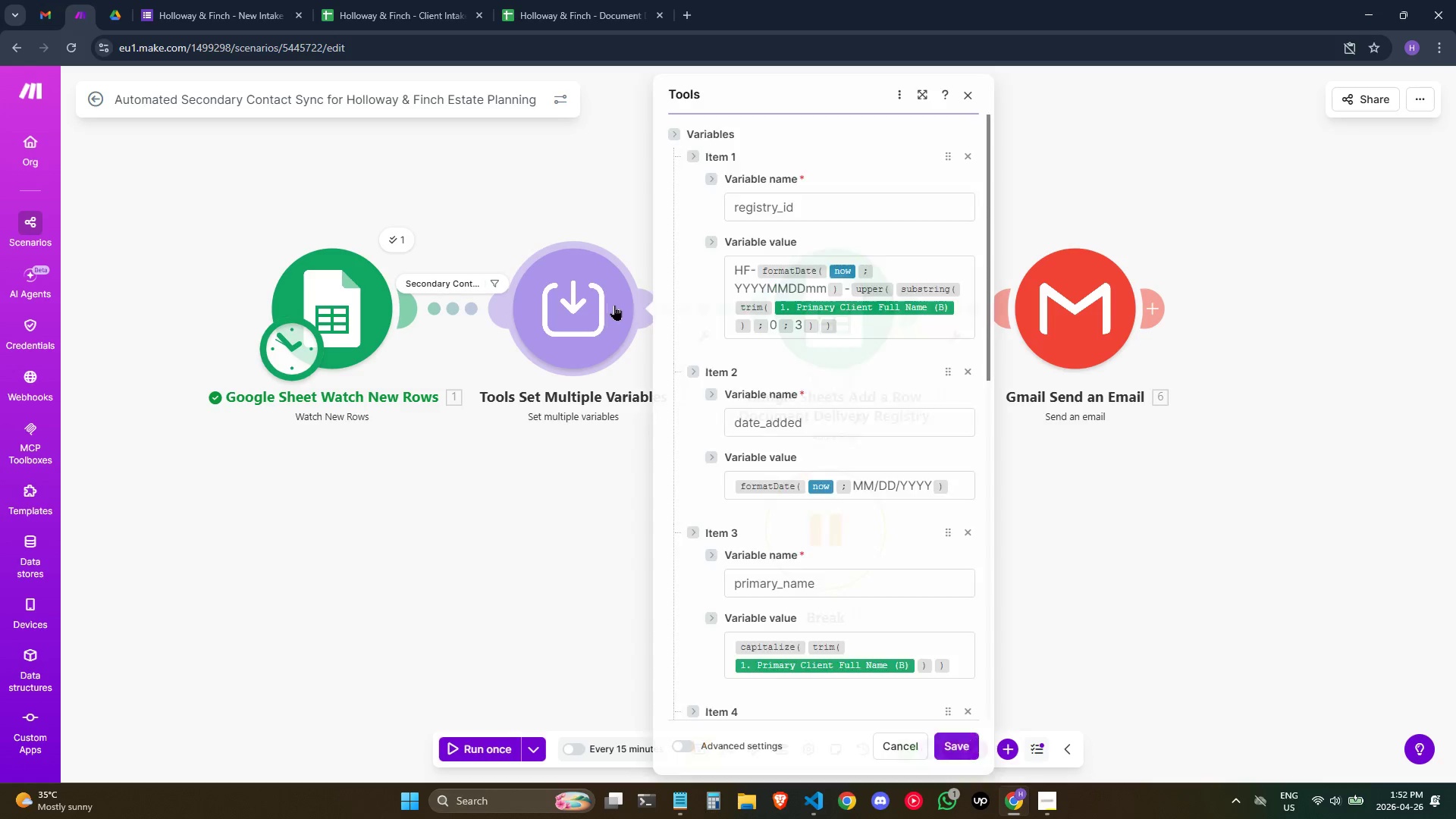 
scroll: coordinate [877, 397], scroll_direction: down, amount: 5.0
 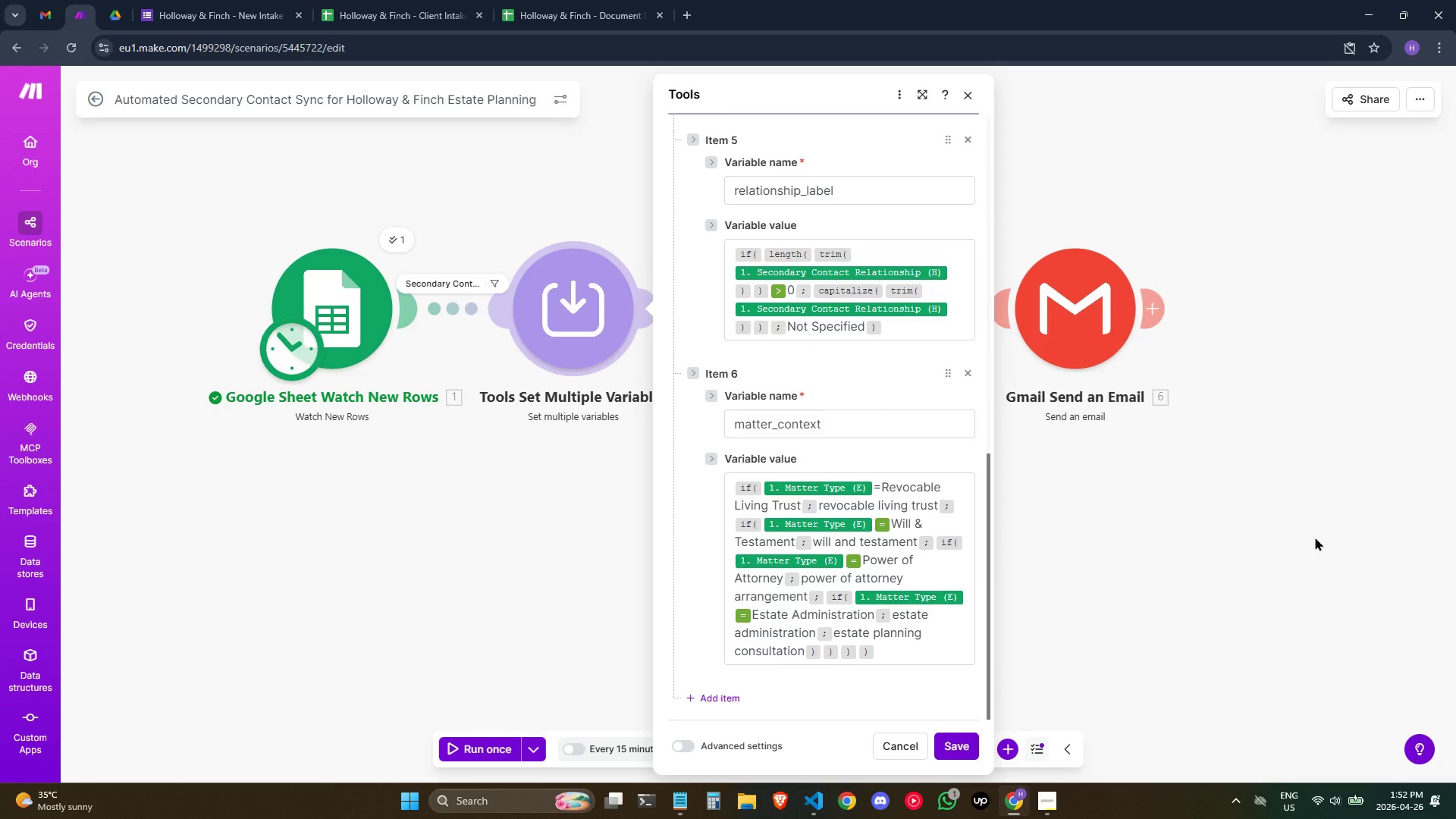 
left_click([1315, 537])
 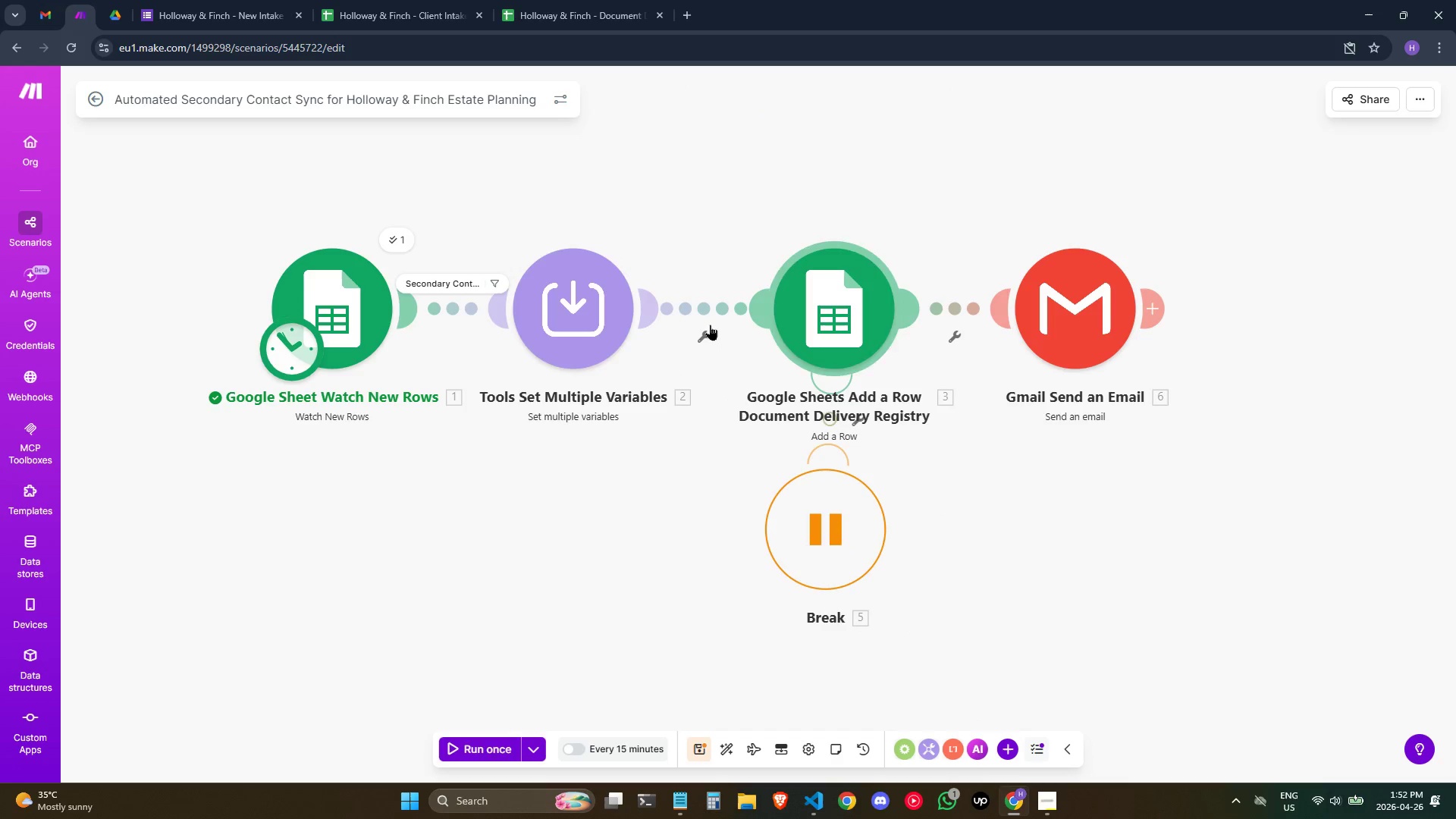 
left_click([444, 327])
 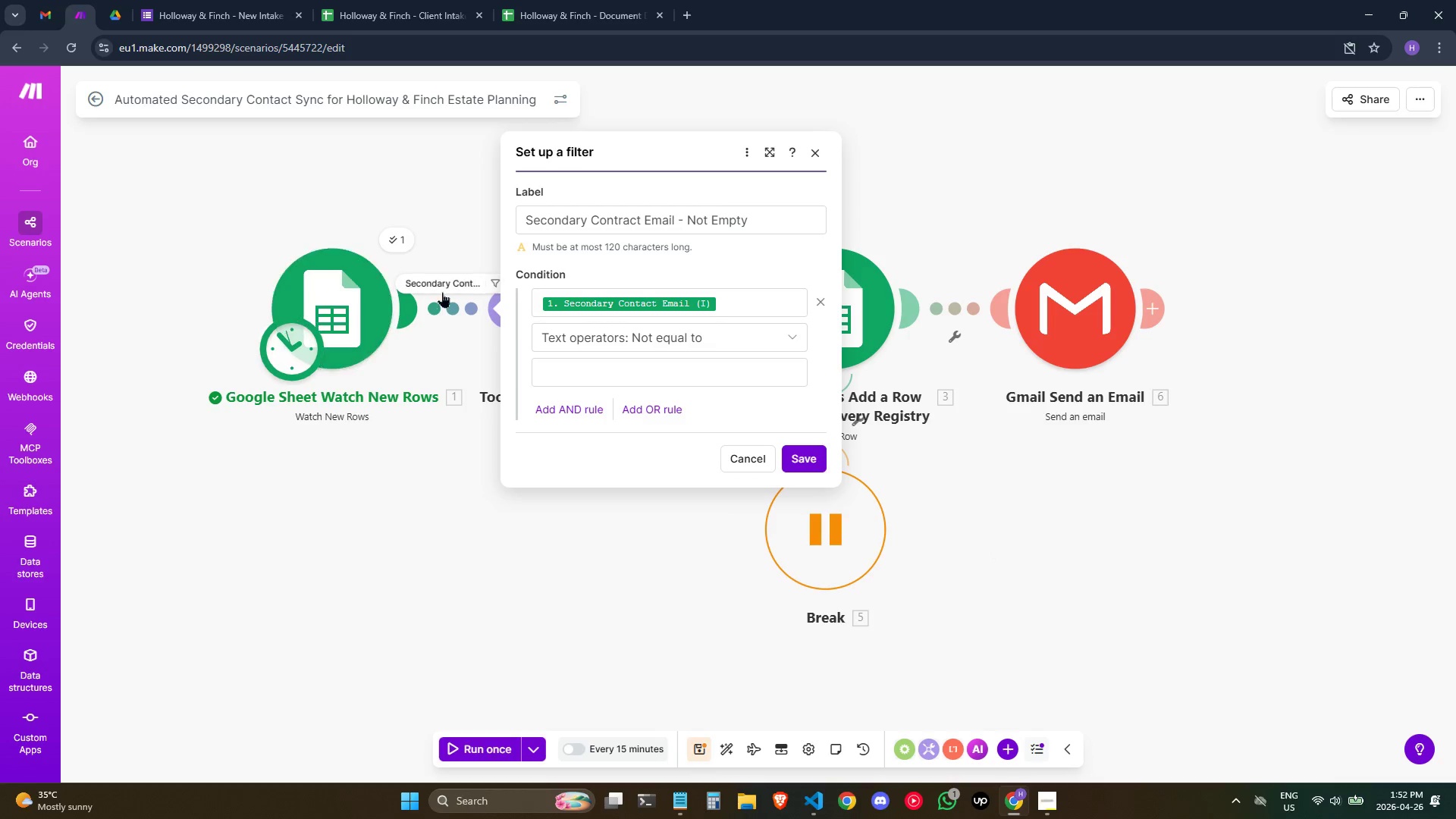 
left_click([453, 322])
 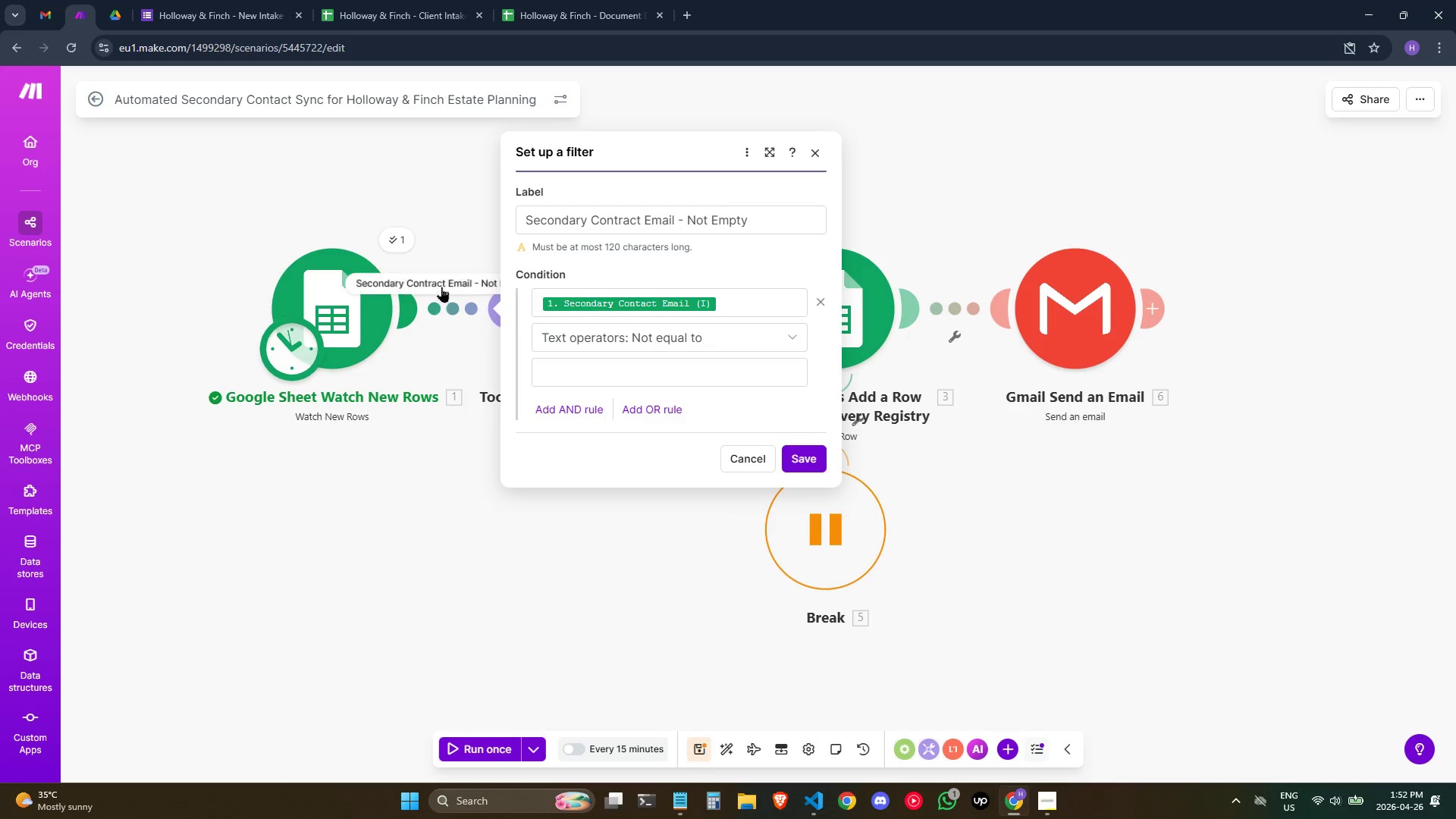 
left_click([442, 285])
 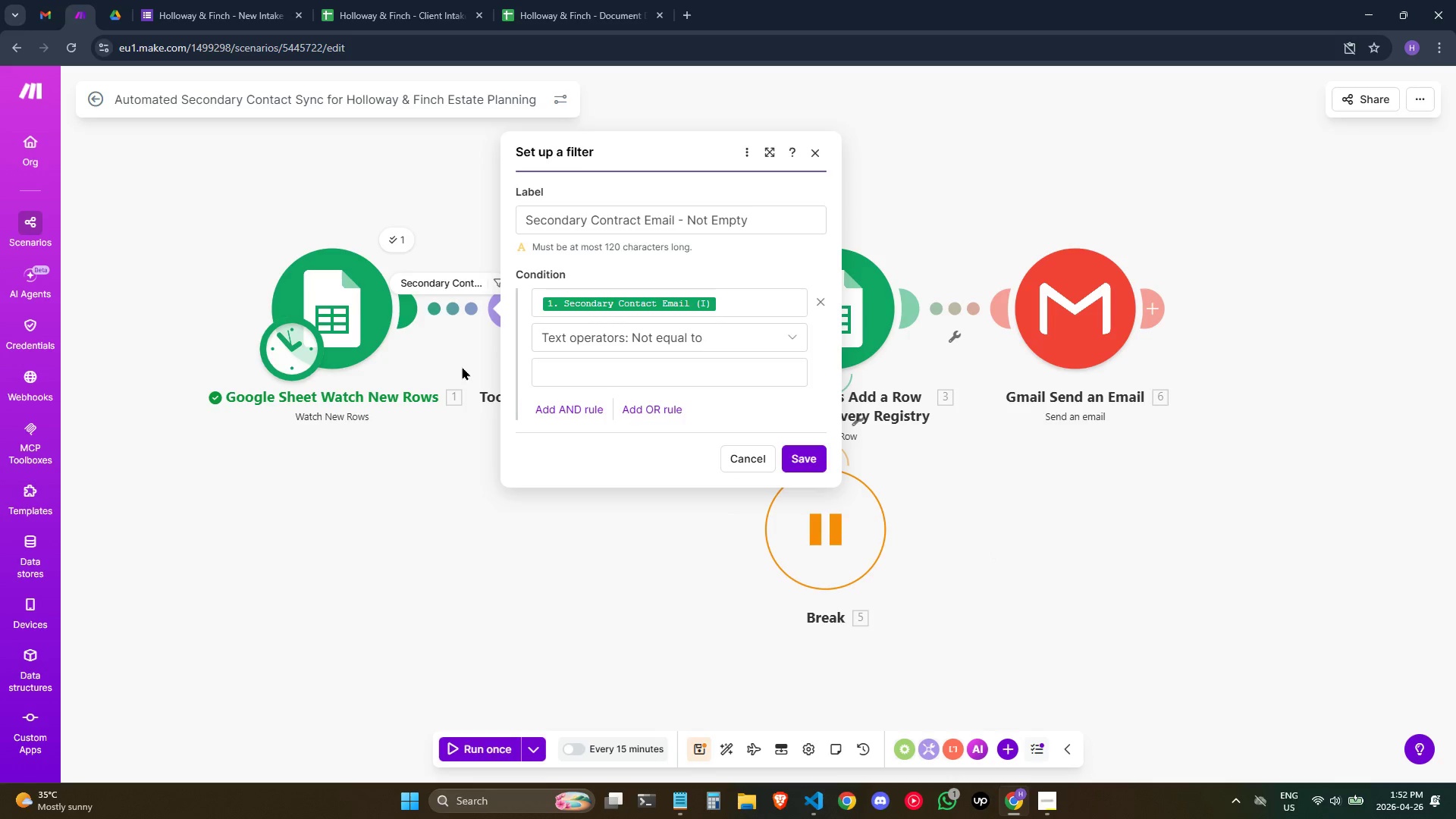 
left_click([462, 366])
 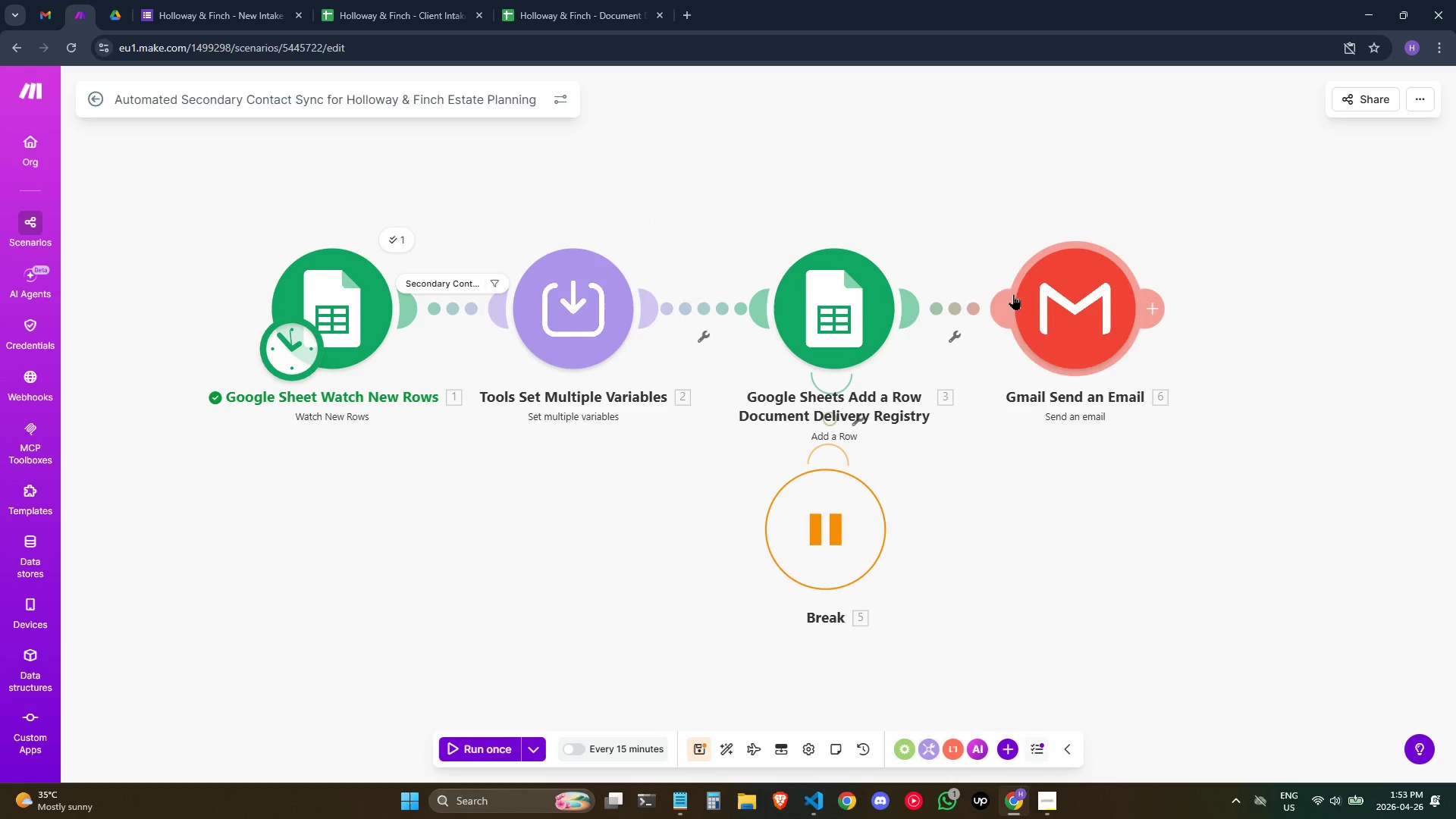 
left_click([861, 307])
 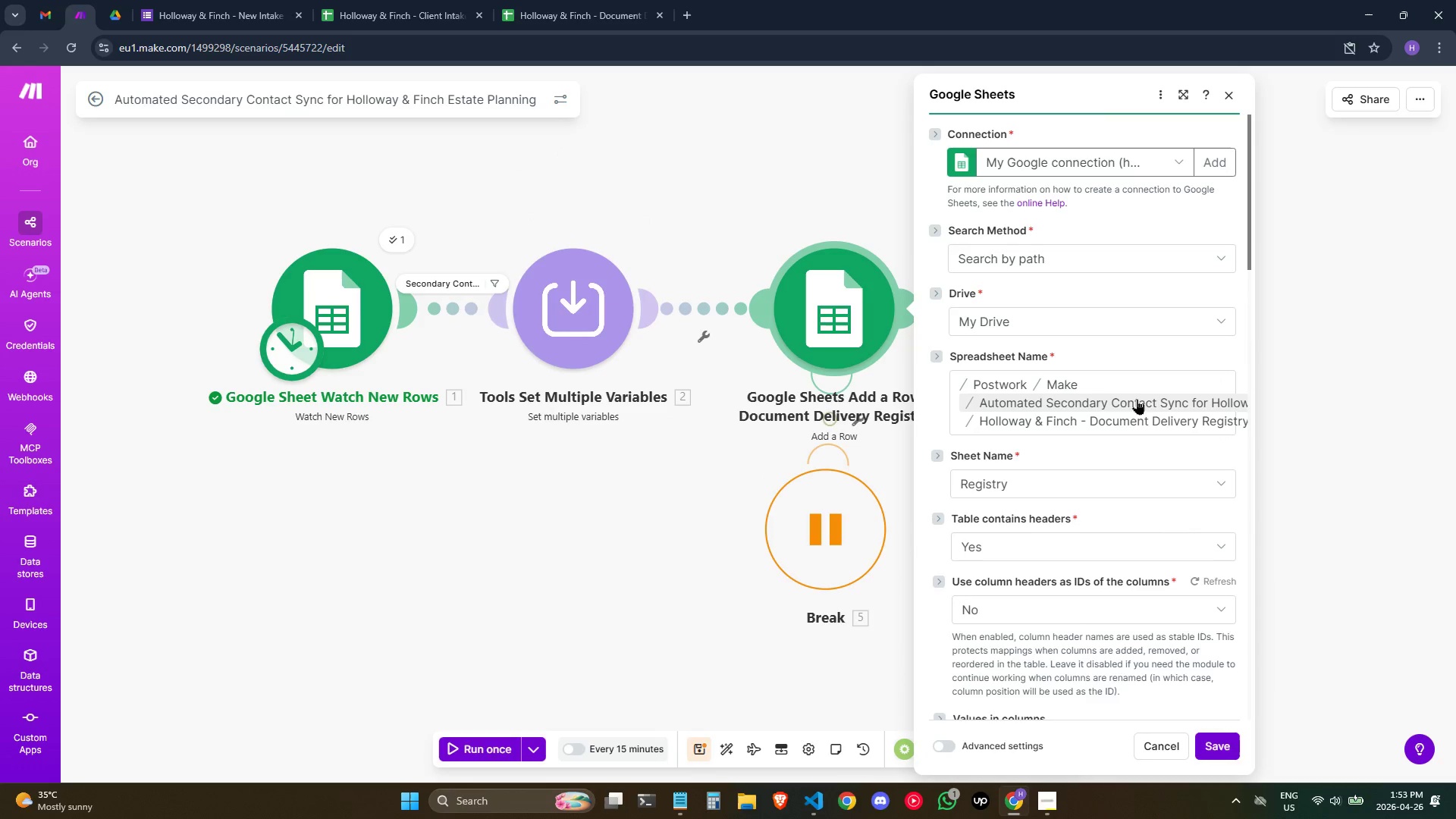 
scroll: coordinate [1138, 402], scroll_direction: down, amount: 1.0
 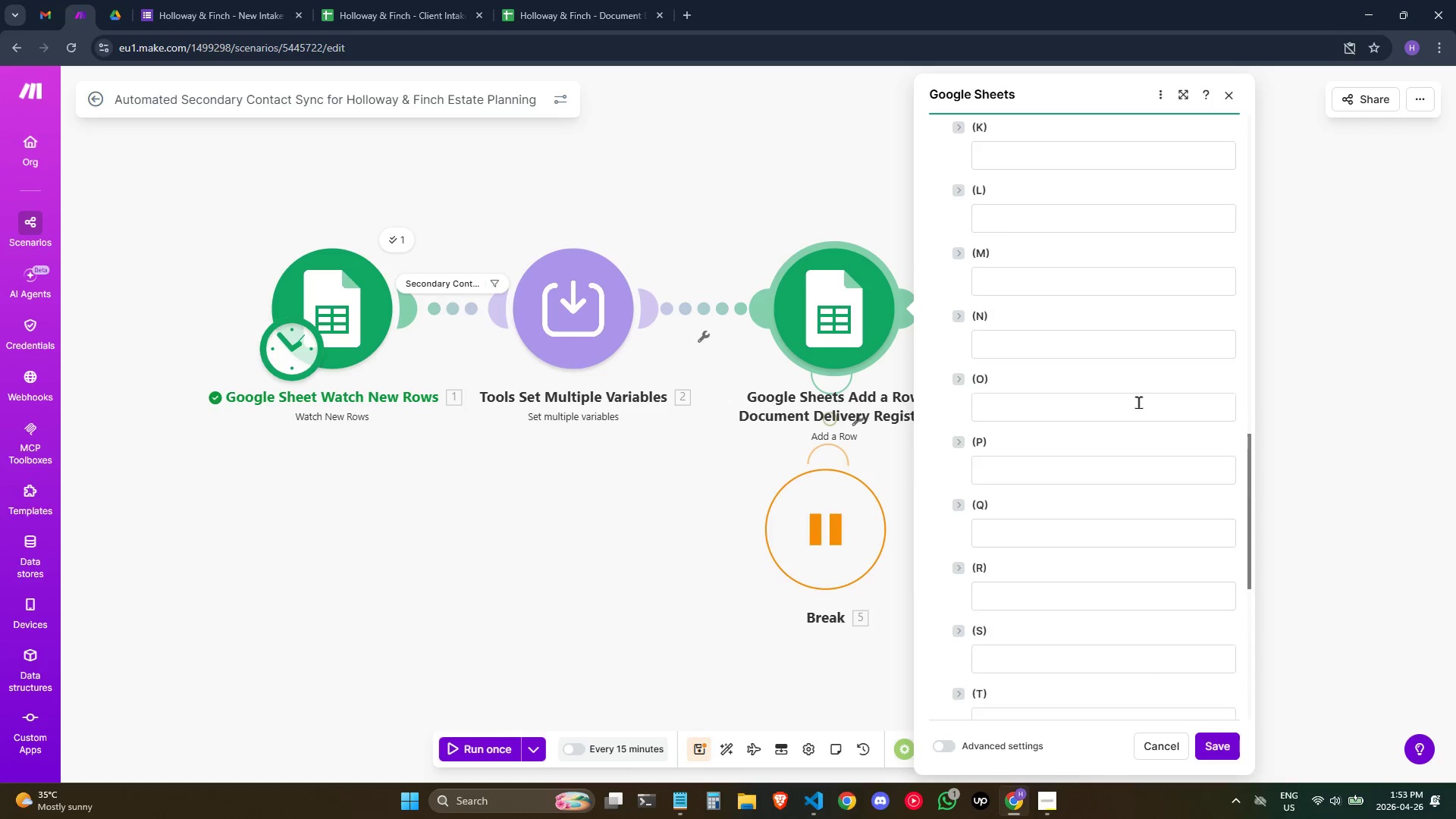 
left_click([1224, 97])
 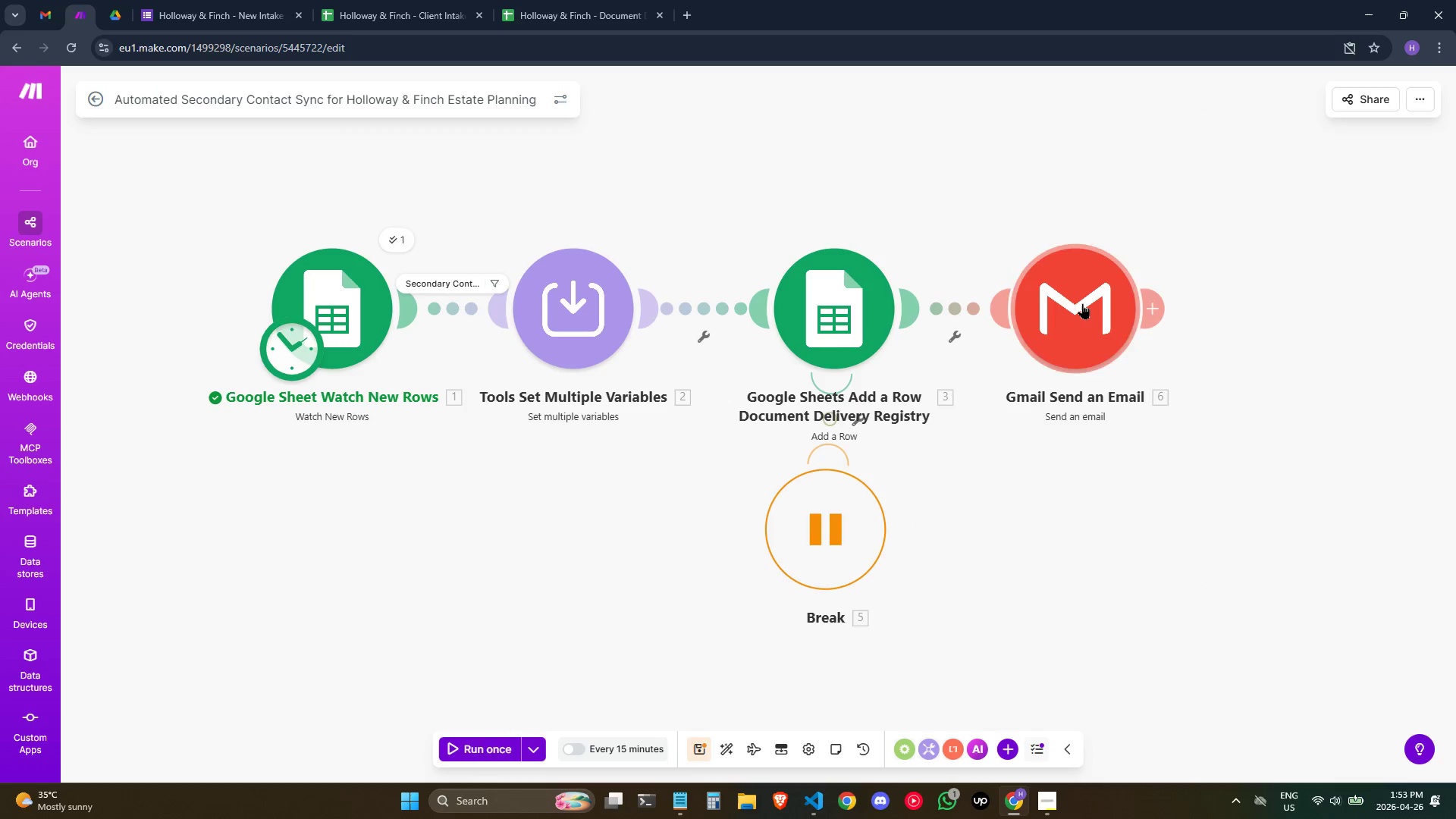 
left_click([1080, 306])
 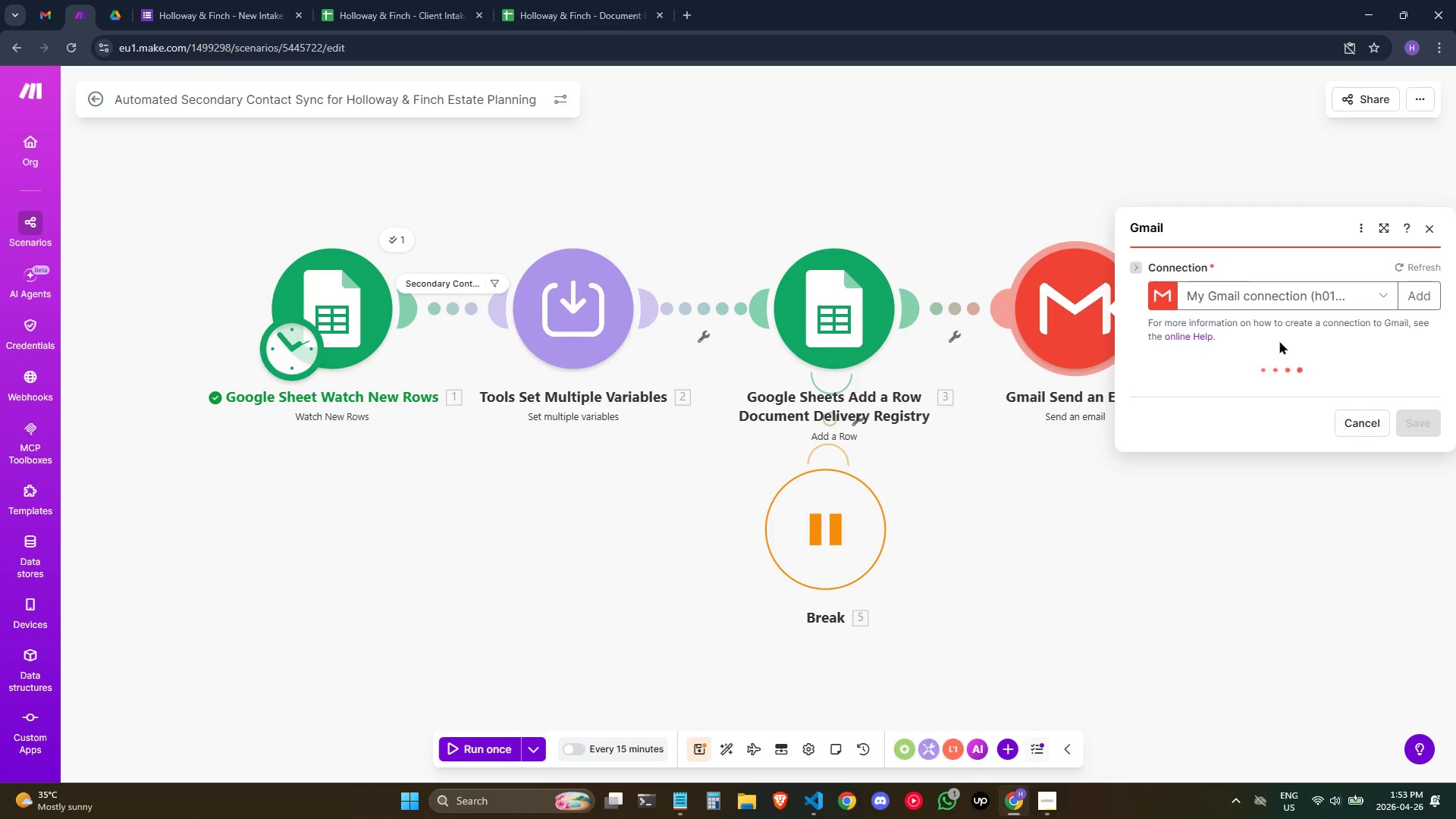 
scroll: coordinate [1253, 481], scroll_direction: down, amount: 26.0
 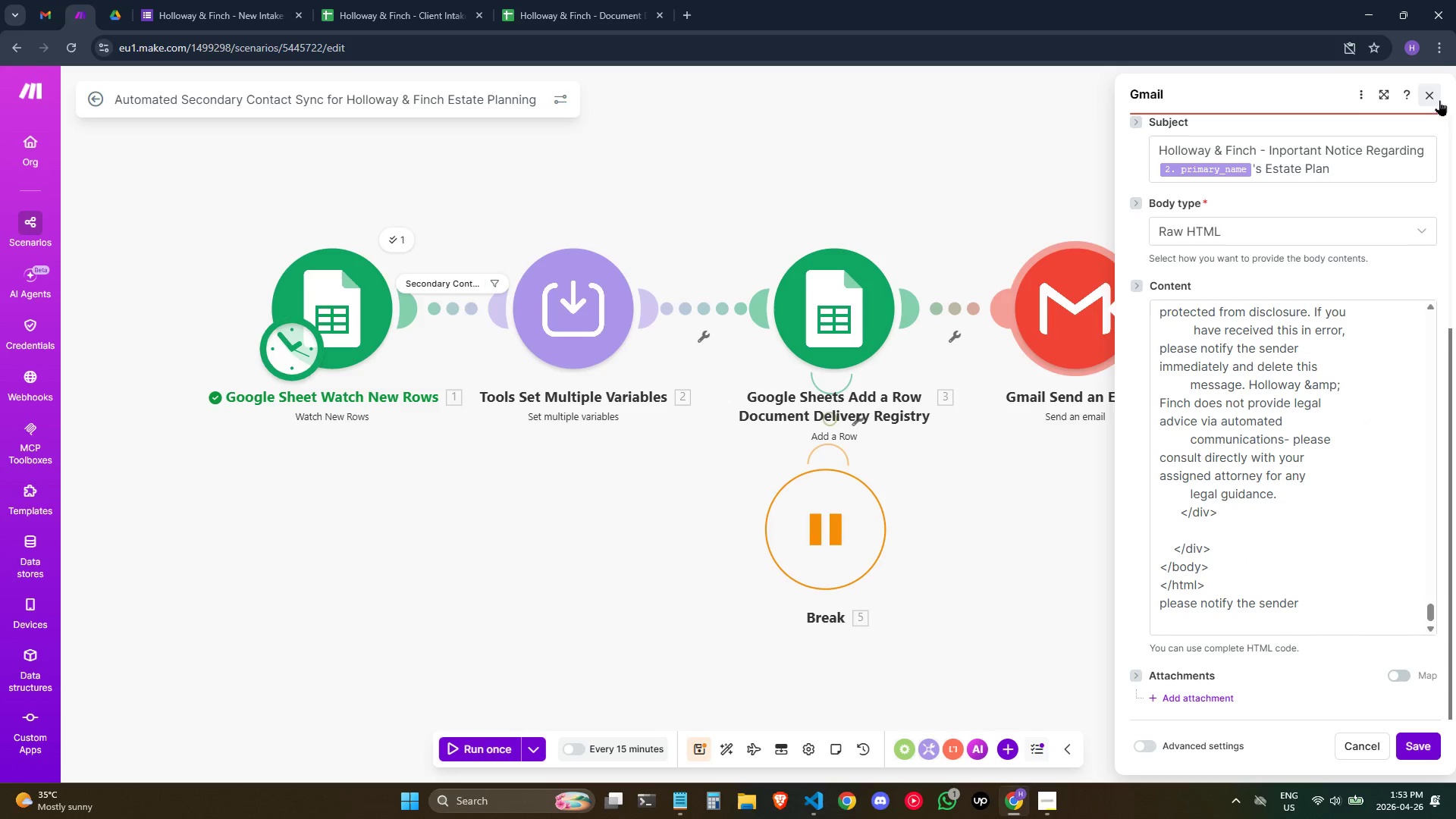 
left_click([1439, 100])
 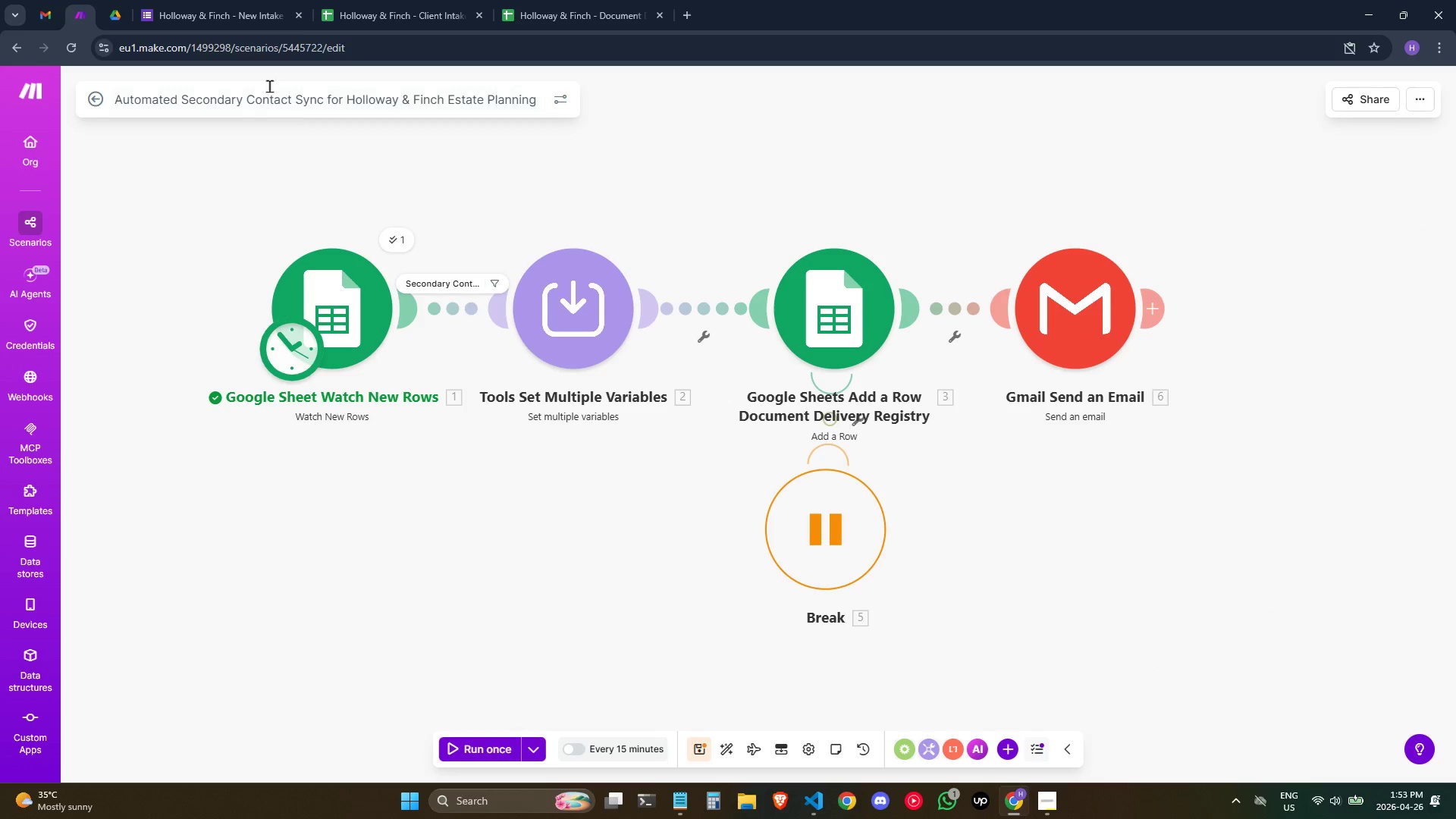 
key(Alt+Tab)
 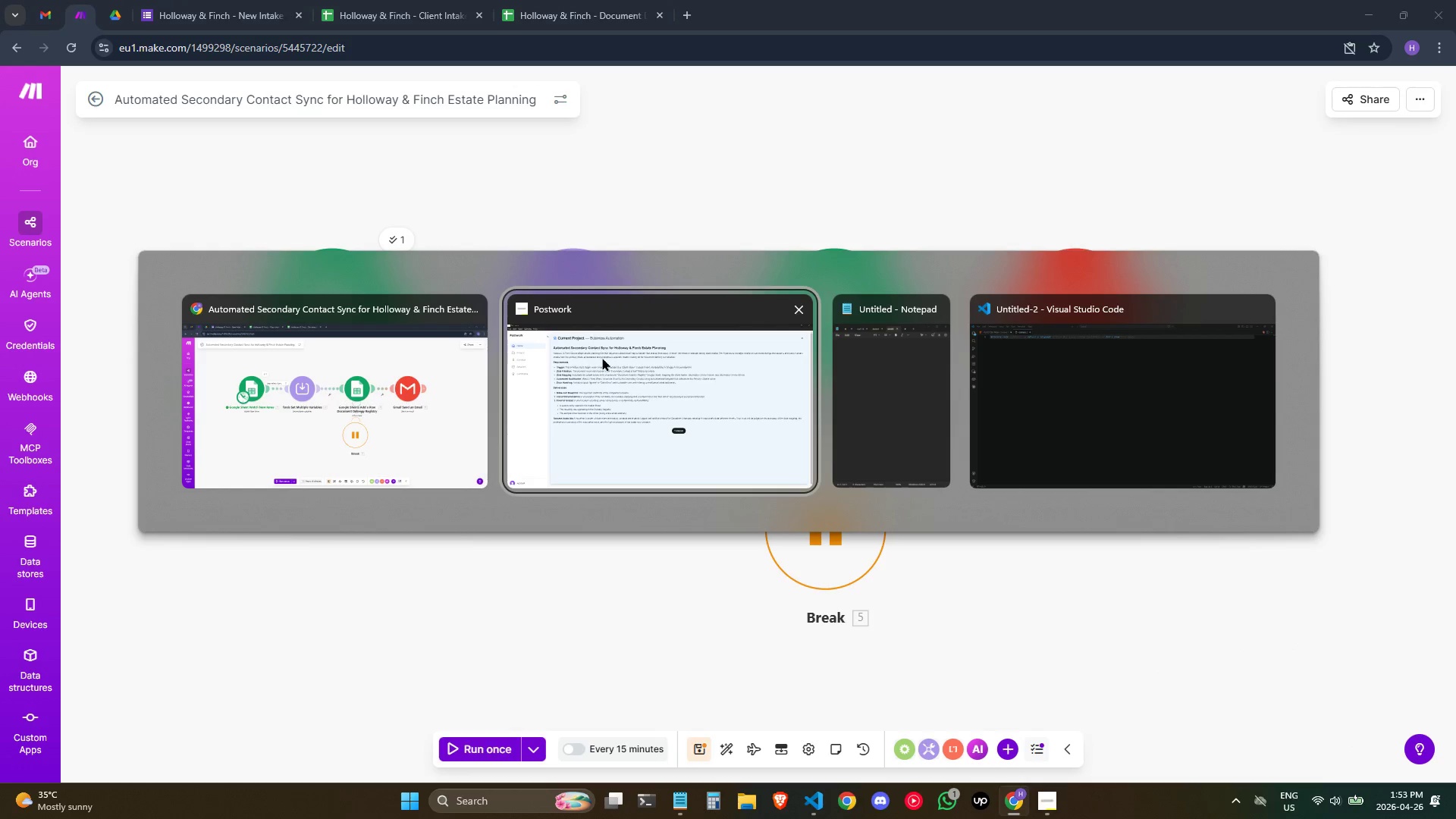 
left_click([602, 357])